 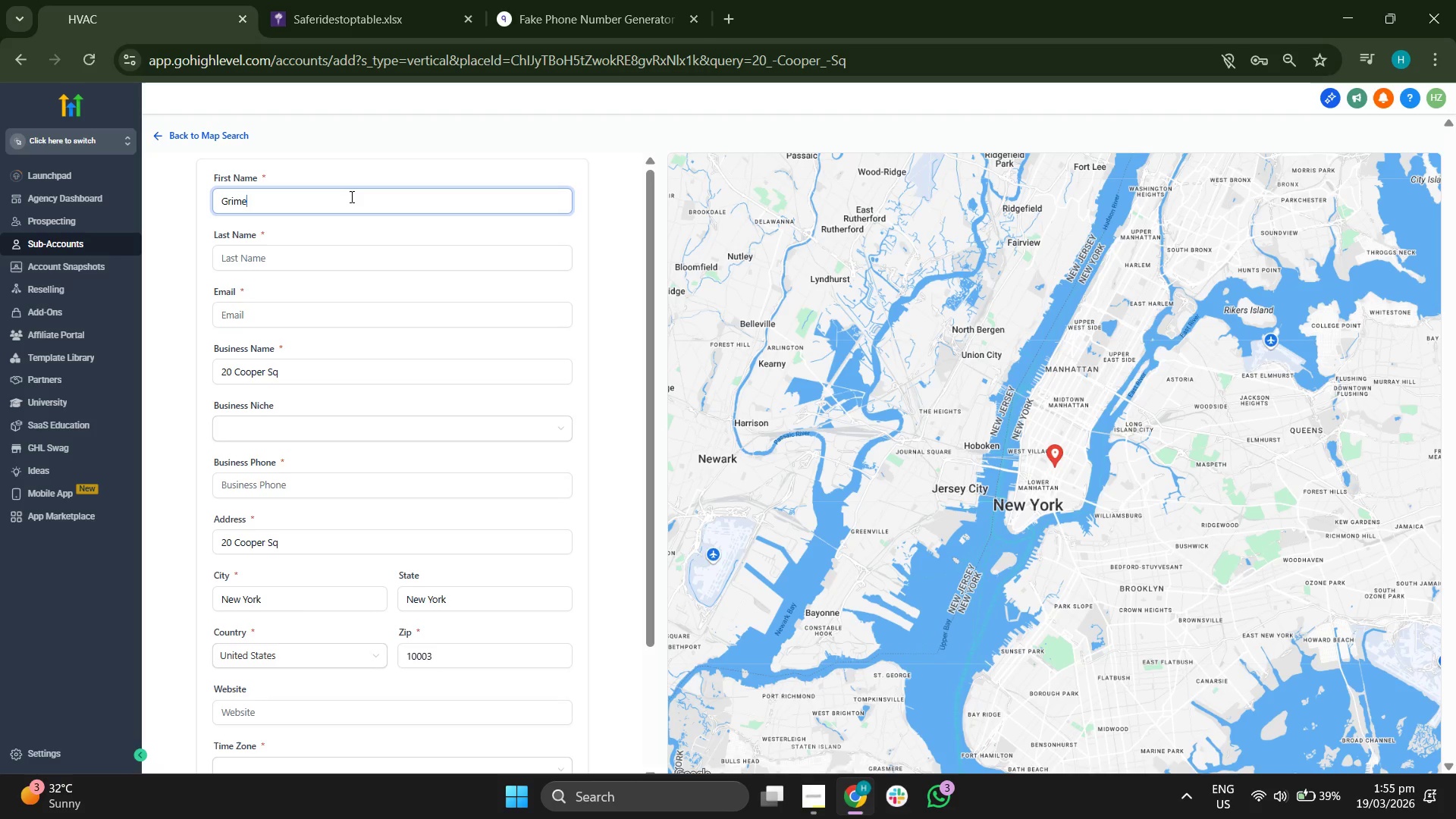 
hold_key(key=ShiftRight, duration=1.56)
 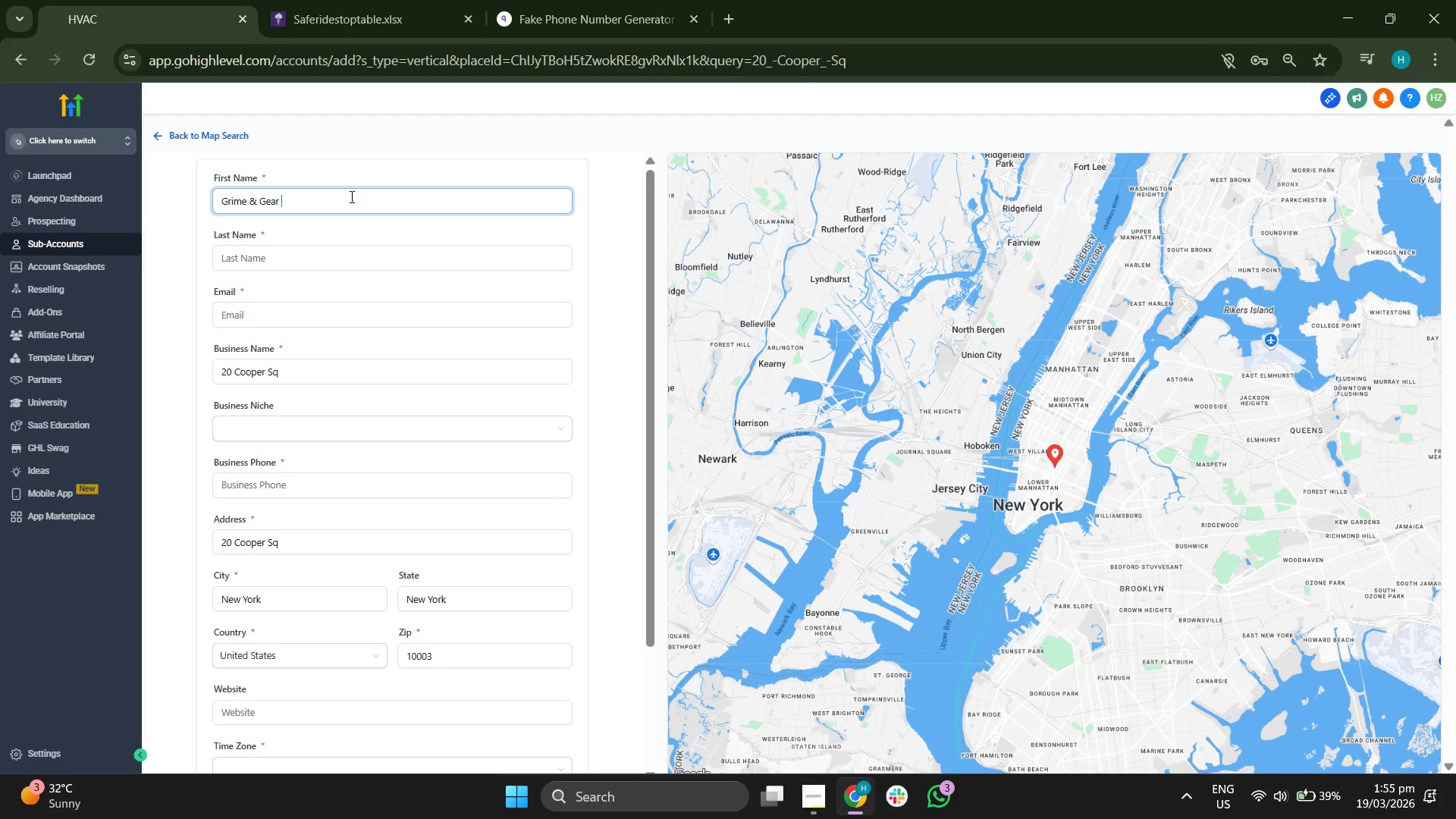 
wait(6.69)
 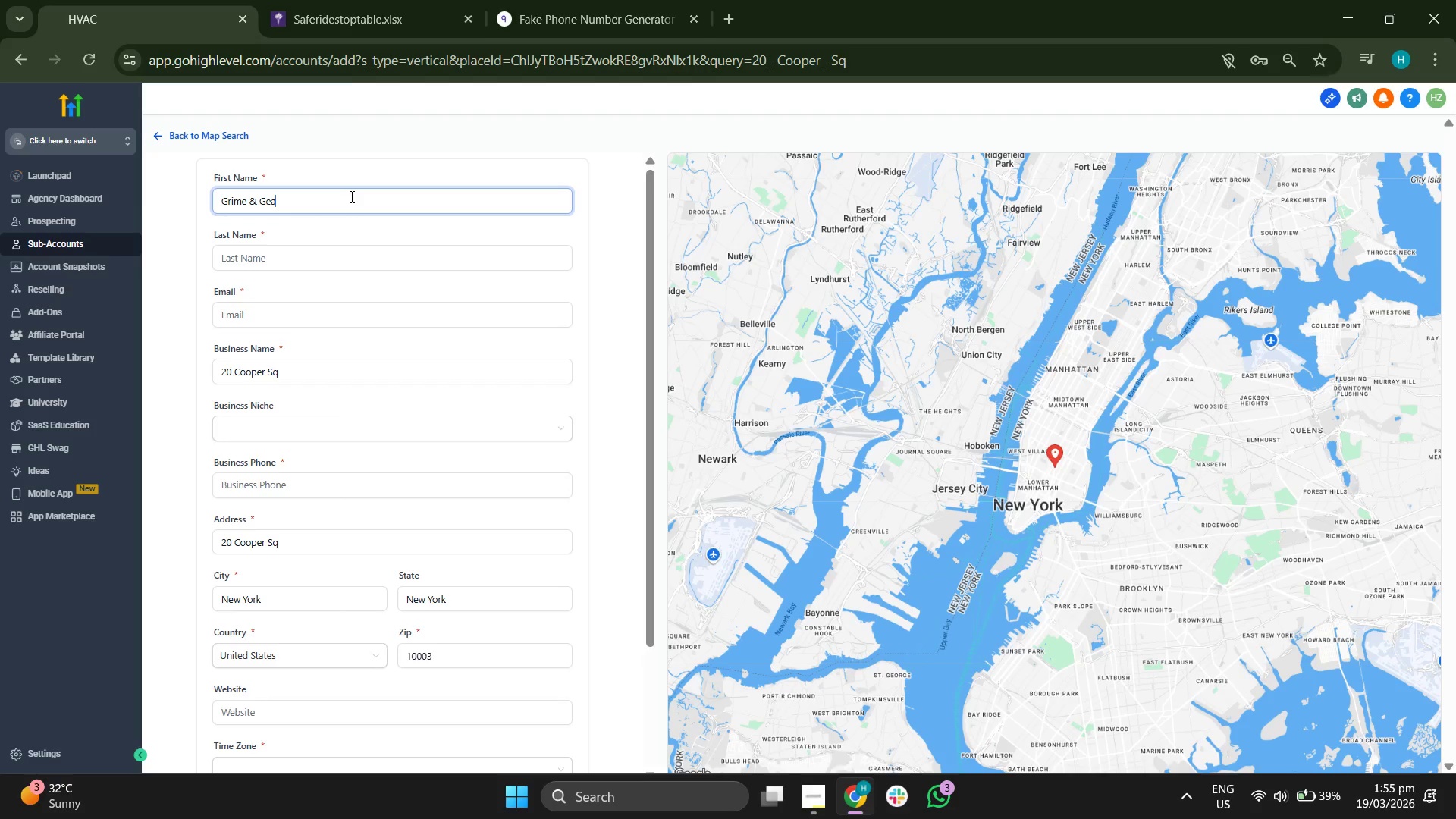 
left_click([302, 265])
 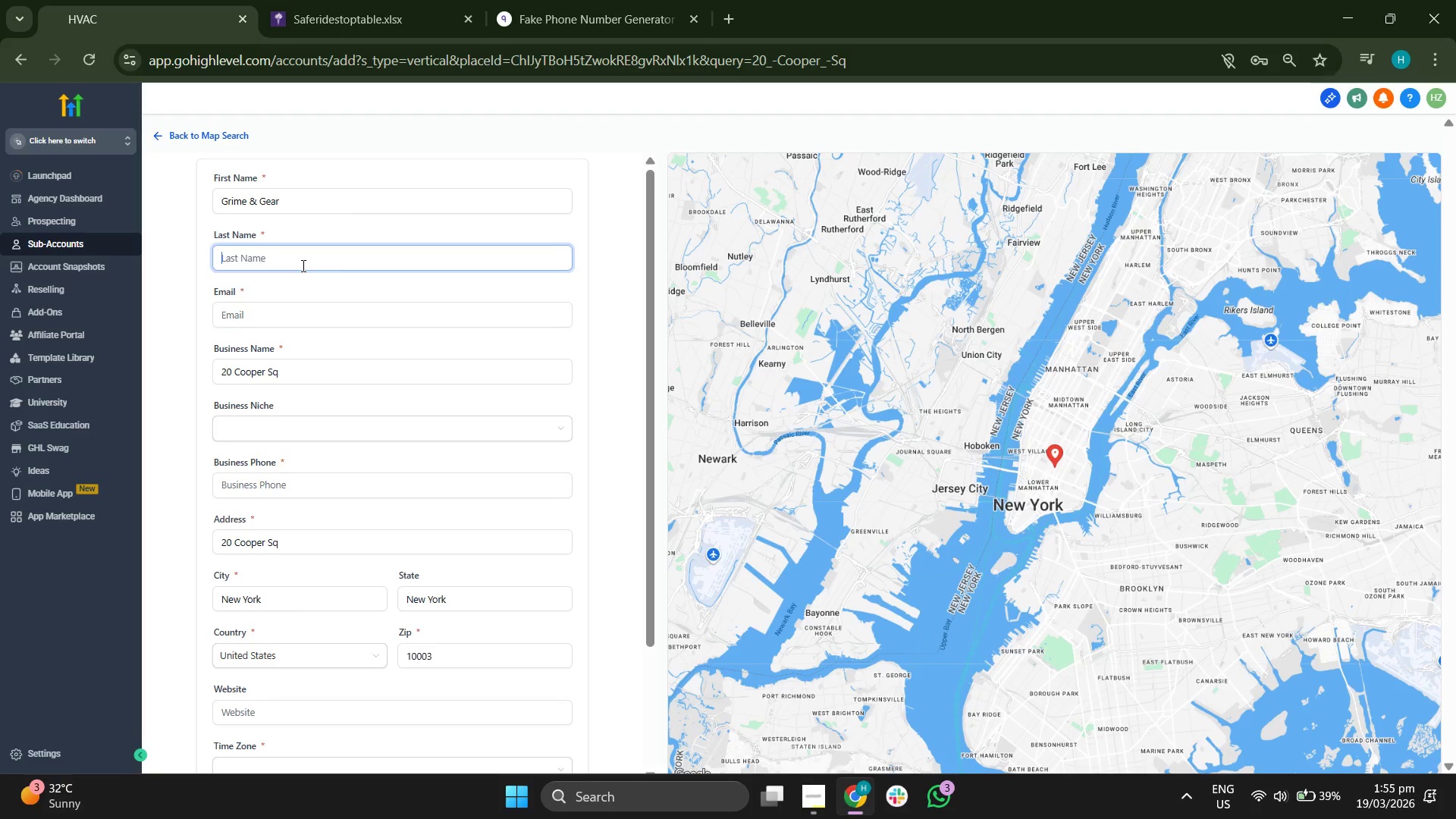 
type(Training)
 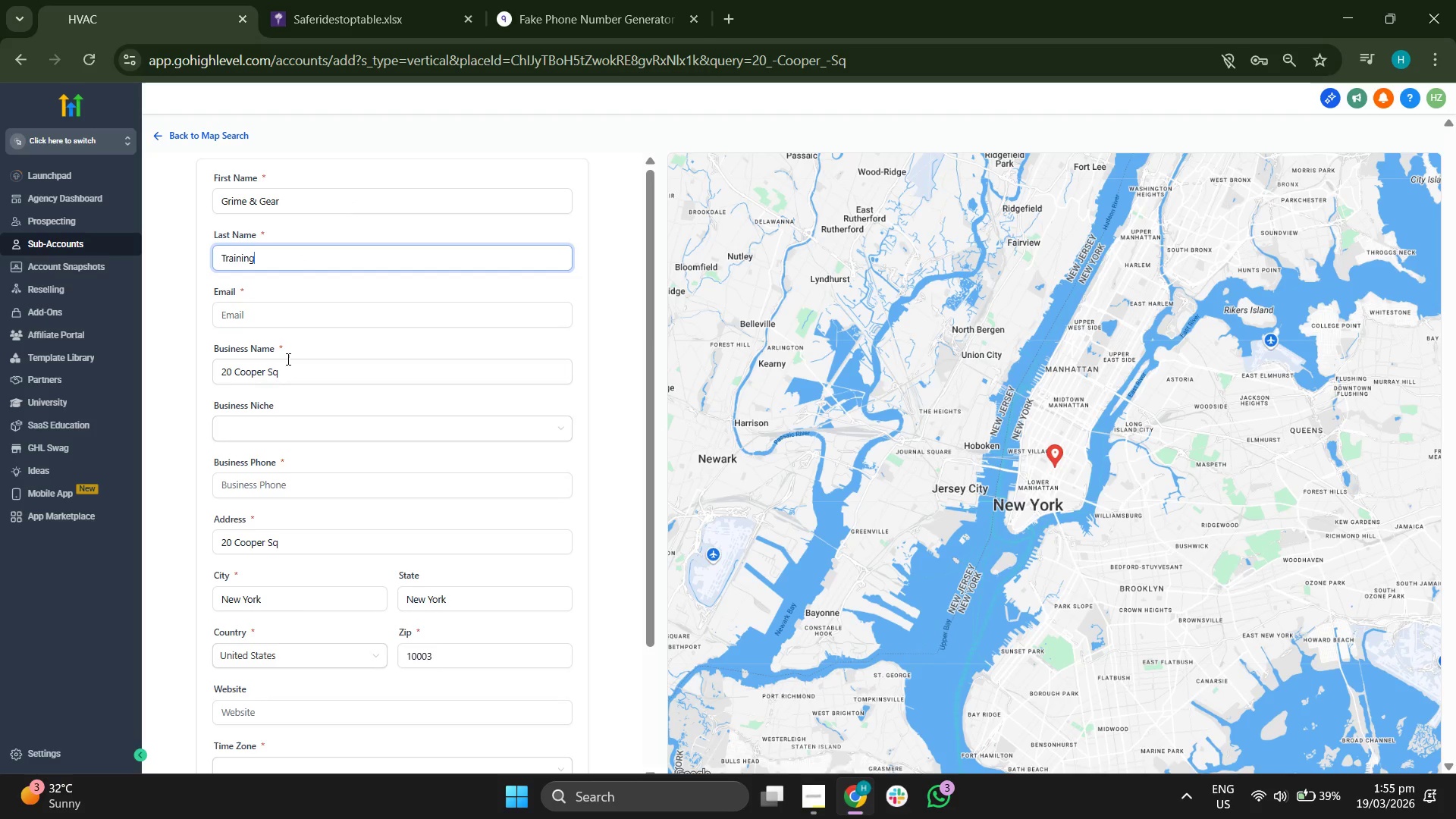 
left_click([318, 374])
 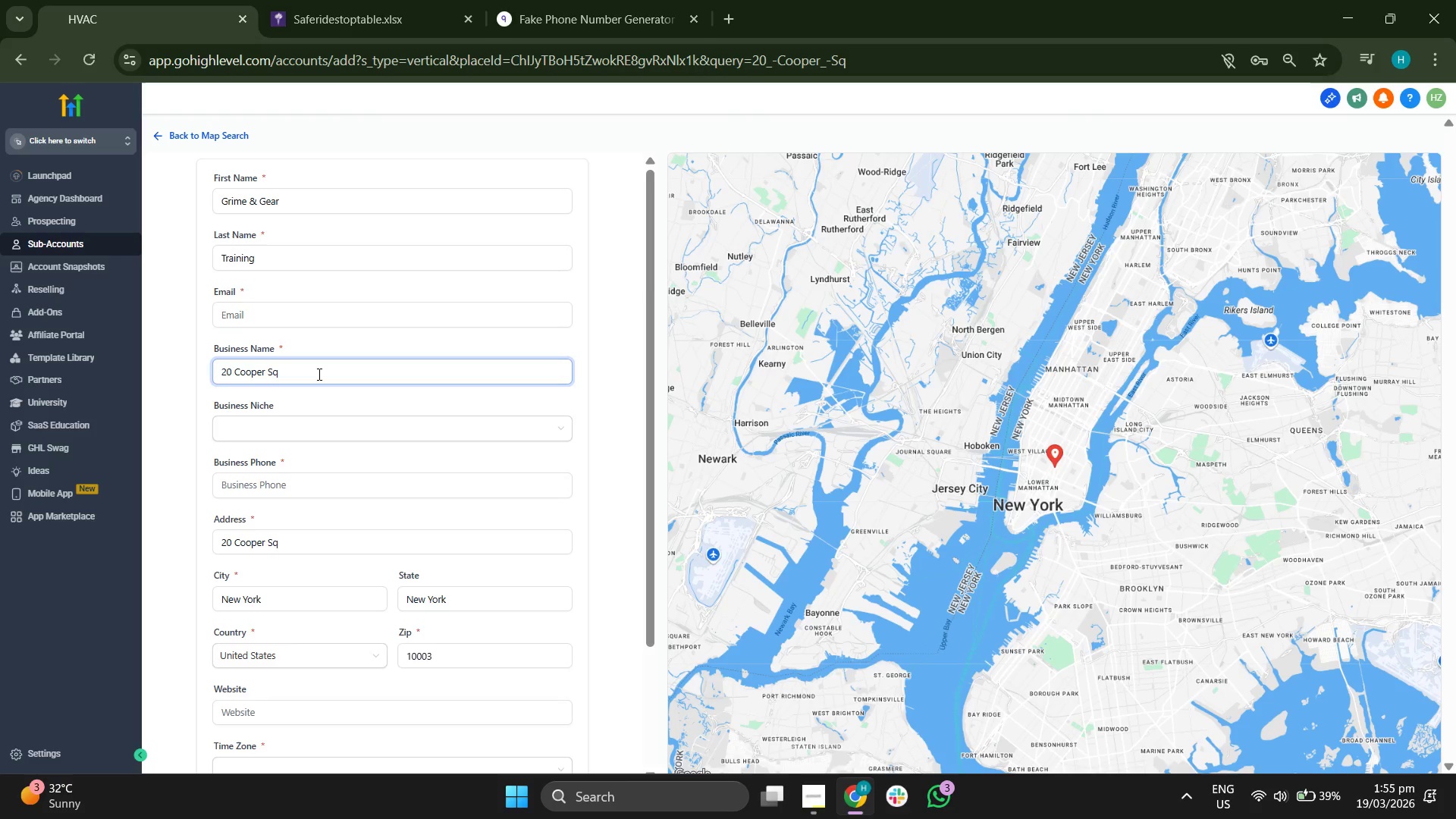 
key(Backspace)
key(Backspace)
key(Backspace)
key(Backspace)
key(Backspace)
key(Backspace)
key(Backspace)
key(Backspace)
key(Backspace)
key(Backspace)
key(Backspace)
key(Backspace)
type(Grime & Gear Training Academy)
 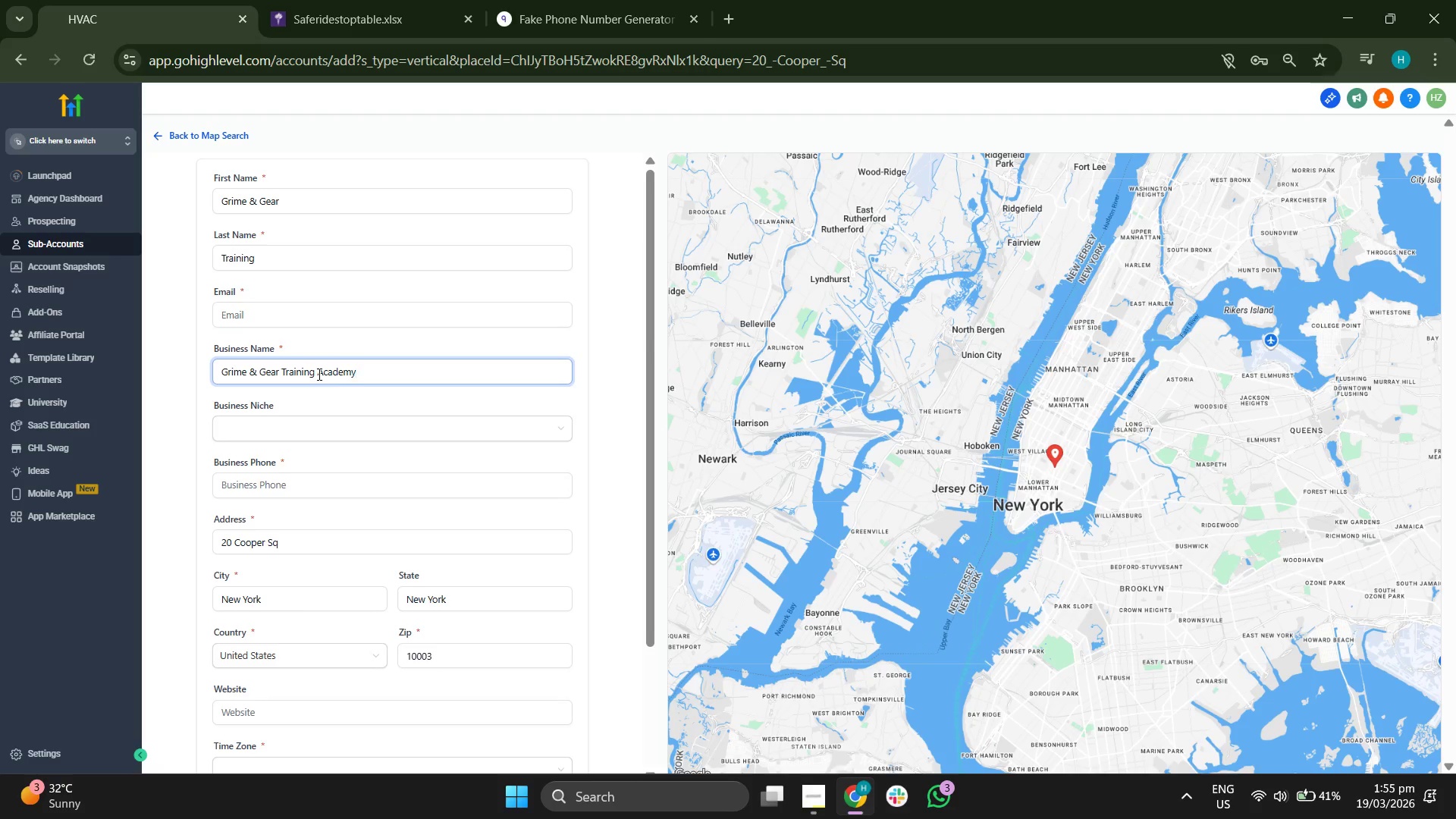 
left_click([611, 369])